 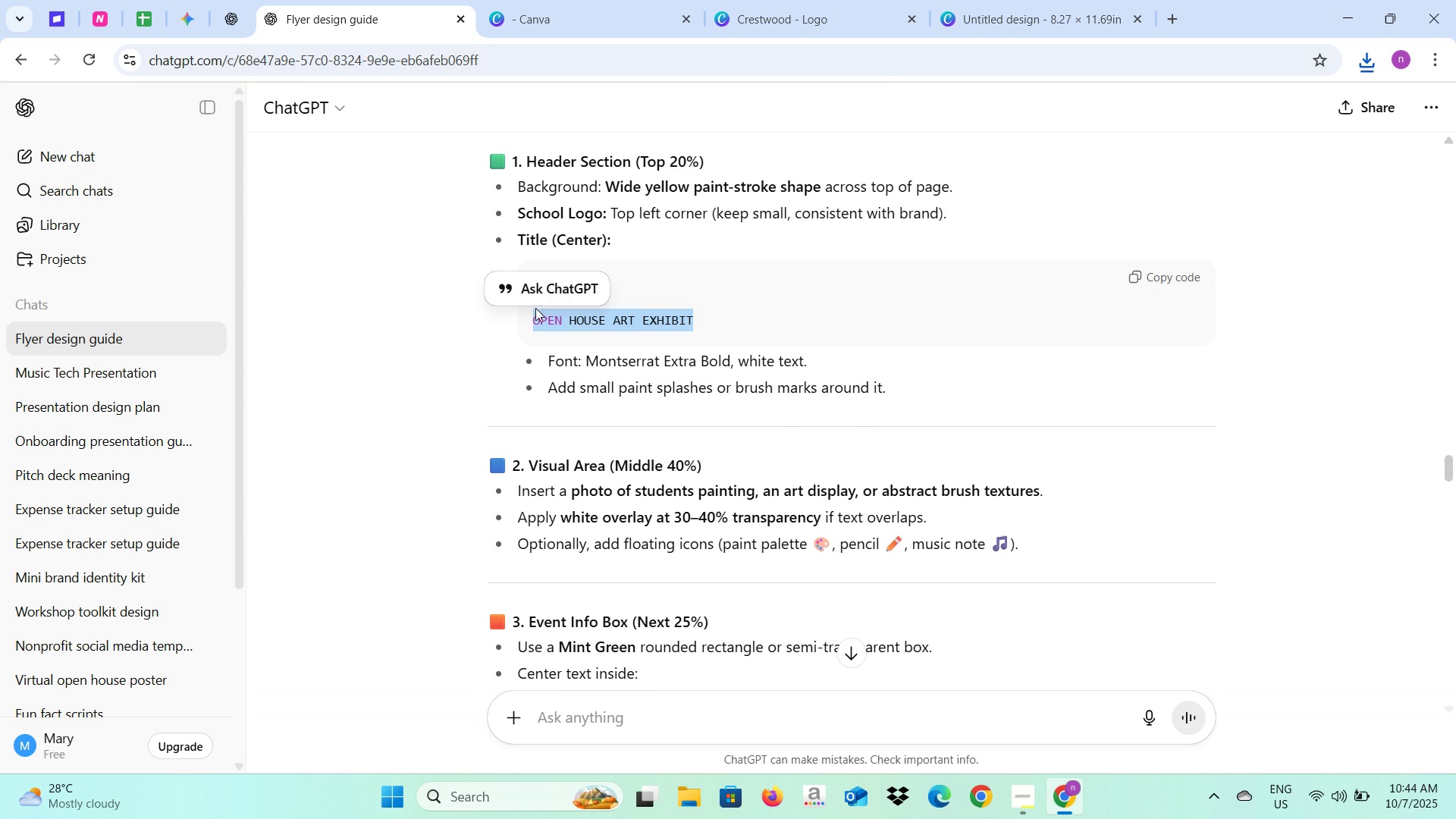 
key(Control+C)
 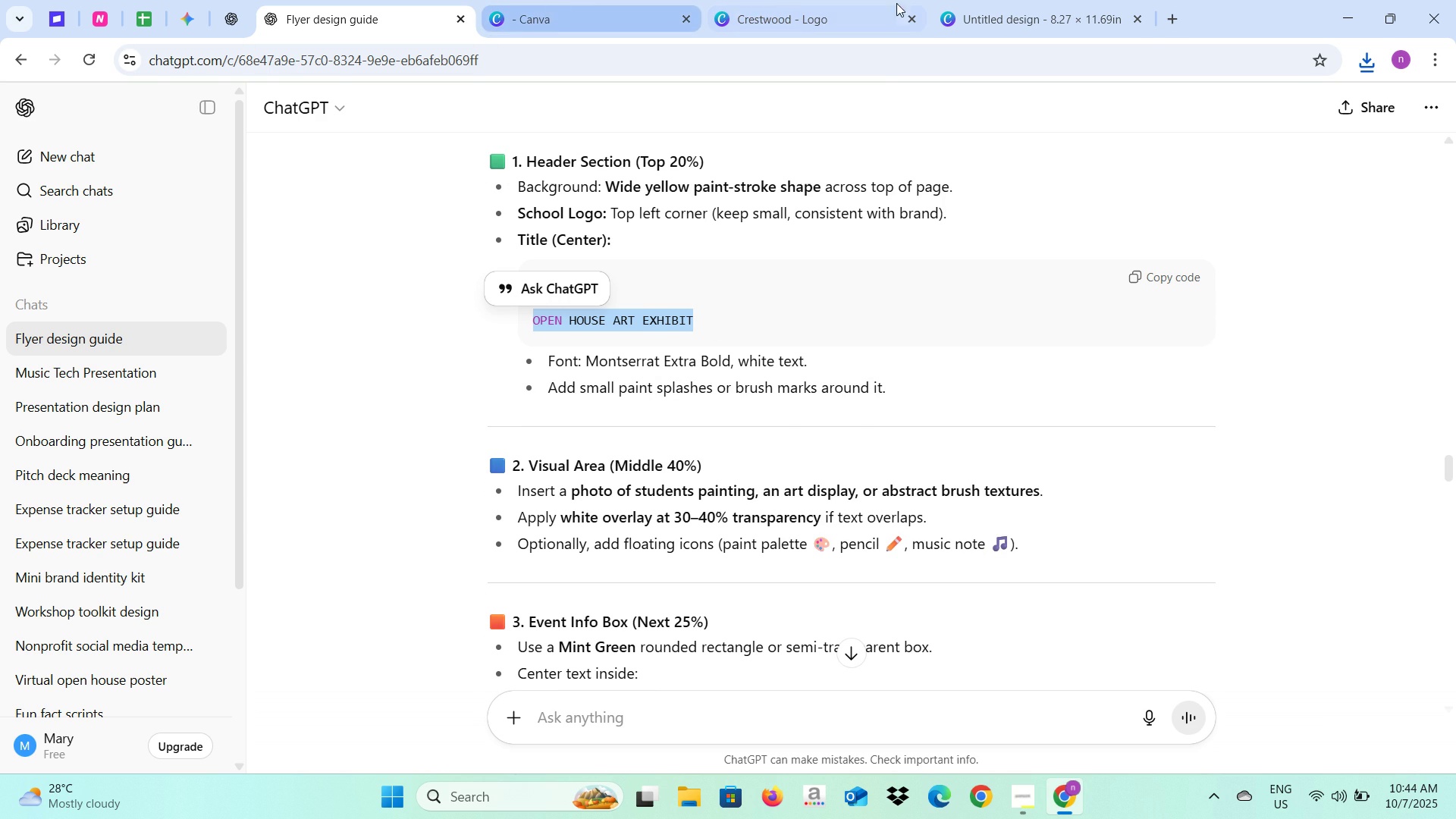 
left_click([987, 0])
 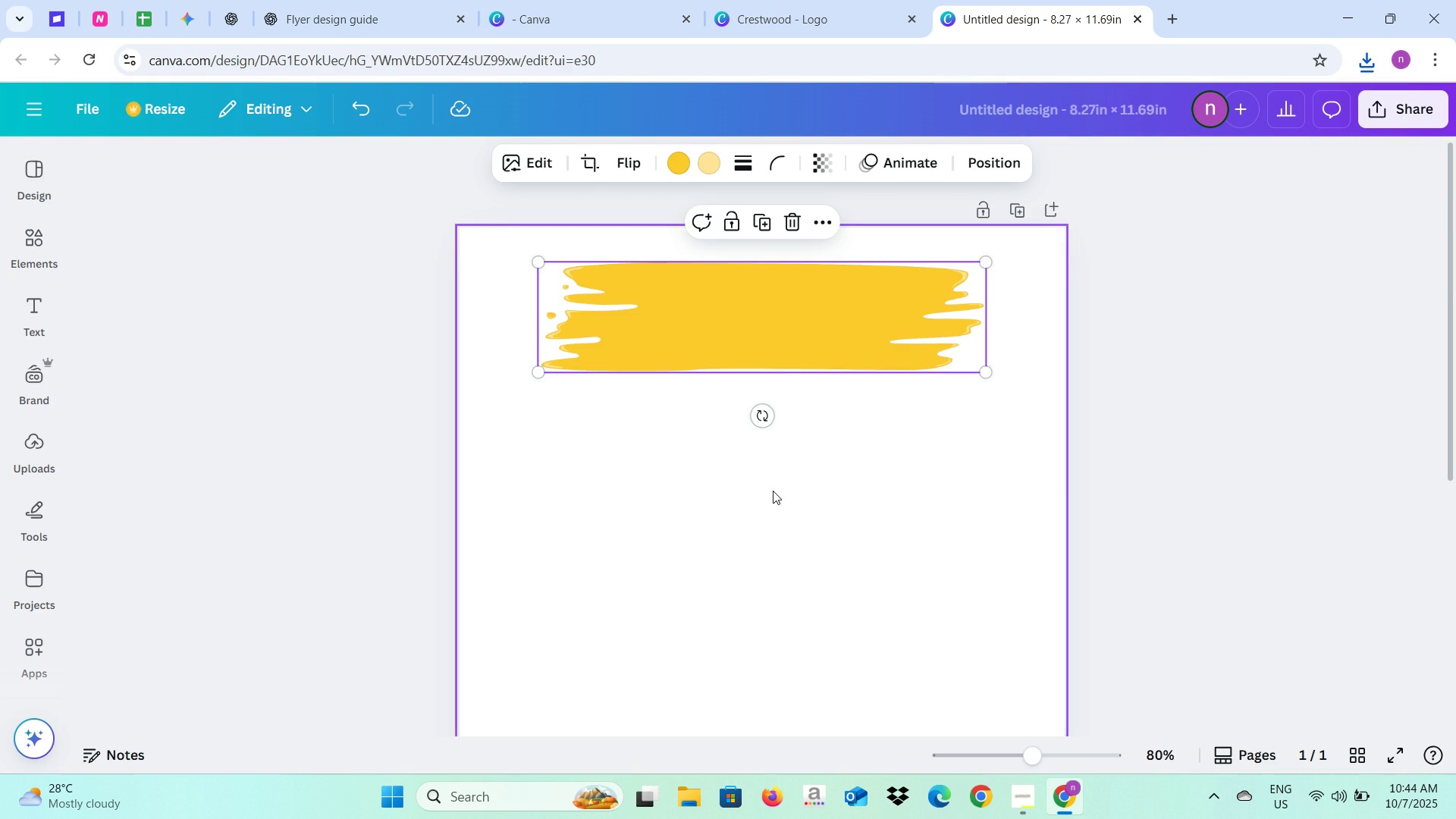 
left_click([773, 491])
 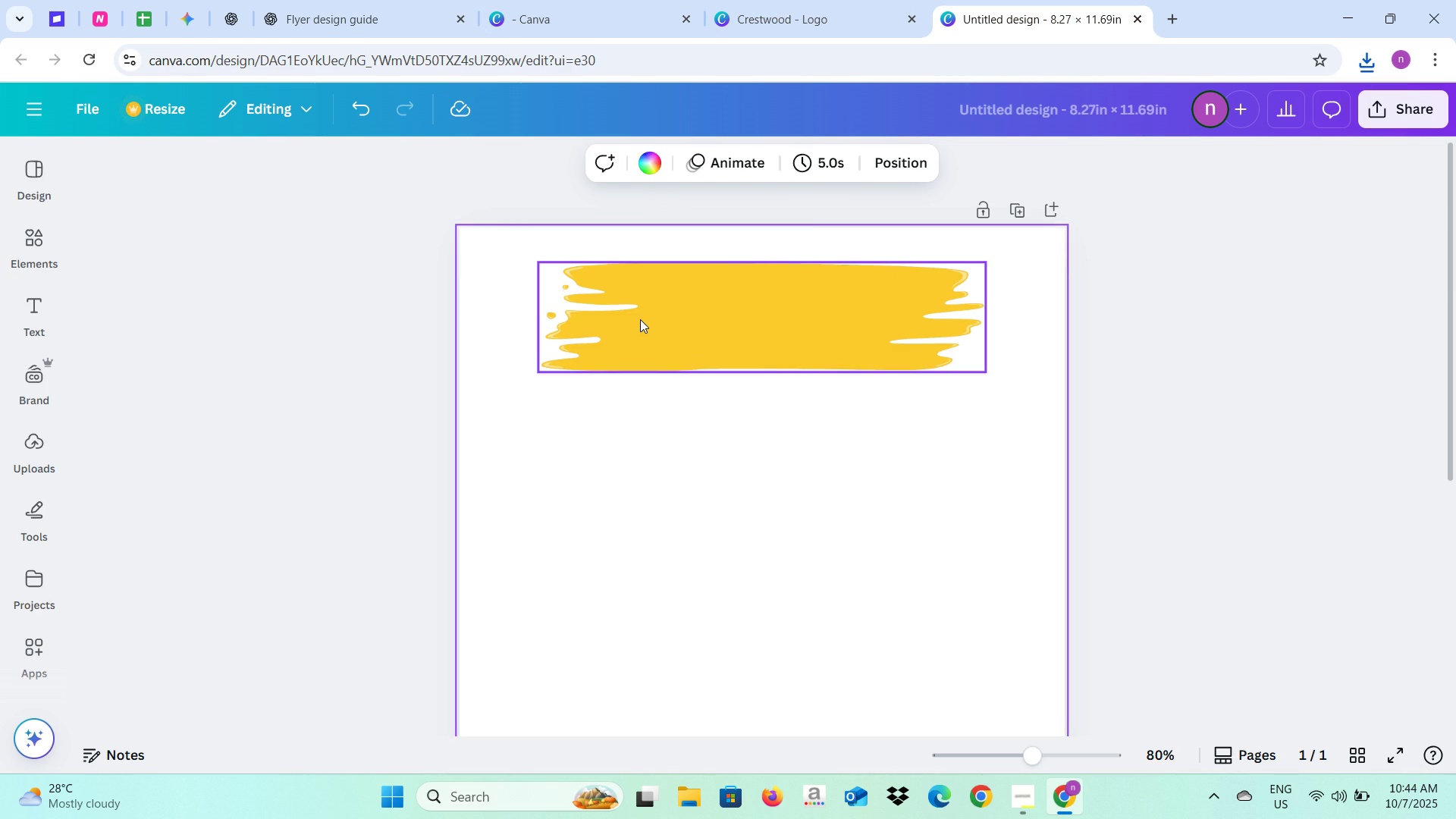 
left_click([641, 319])
 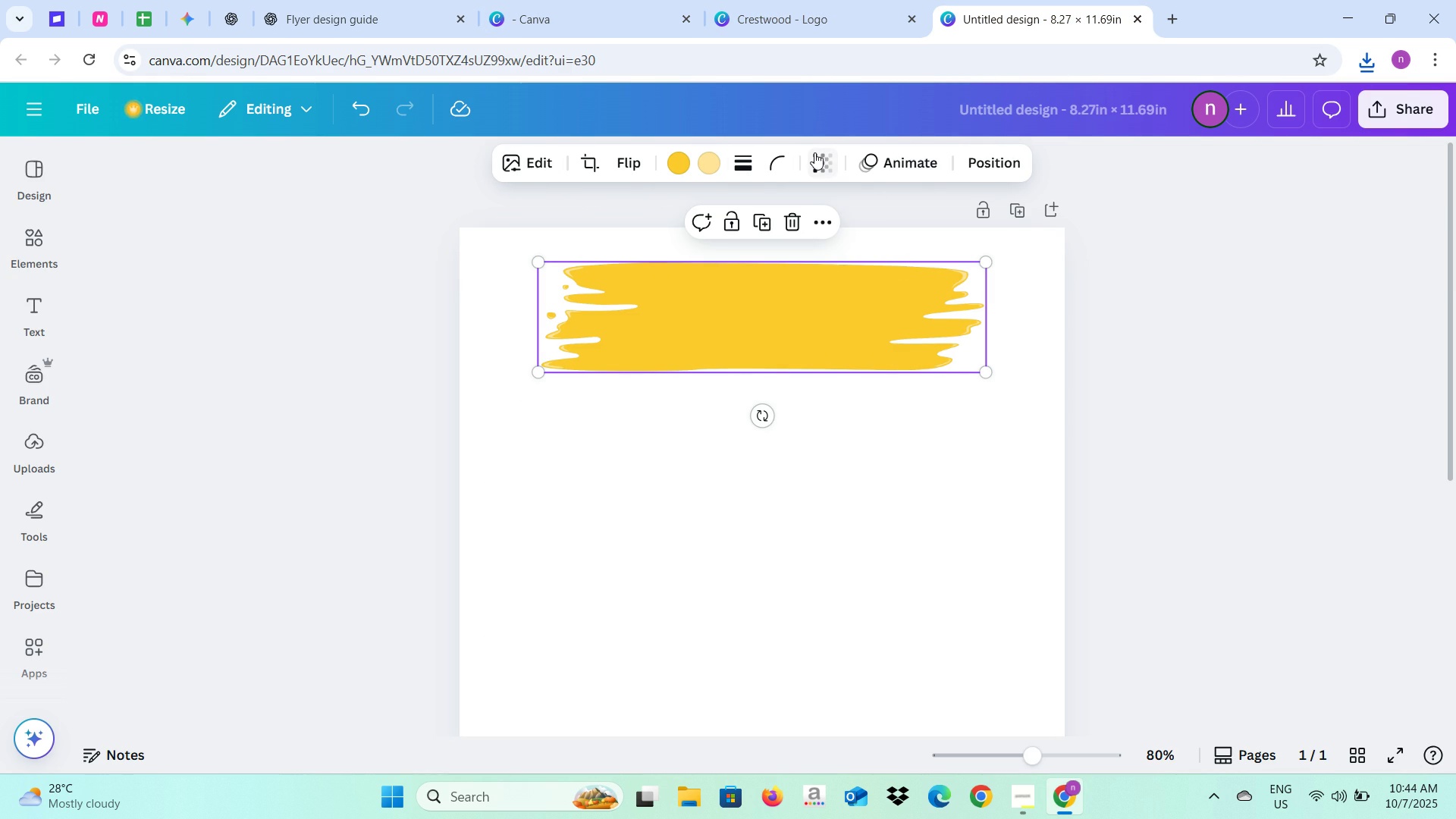 
left_click([817, 156])